 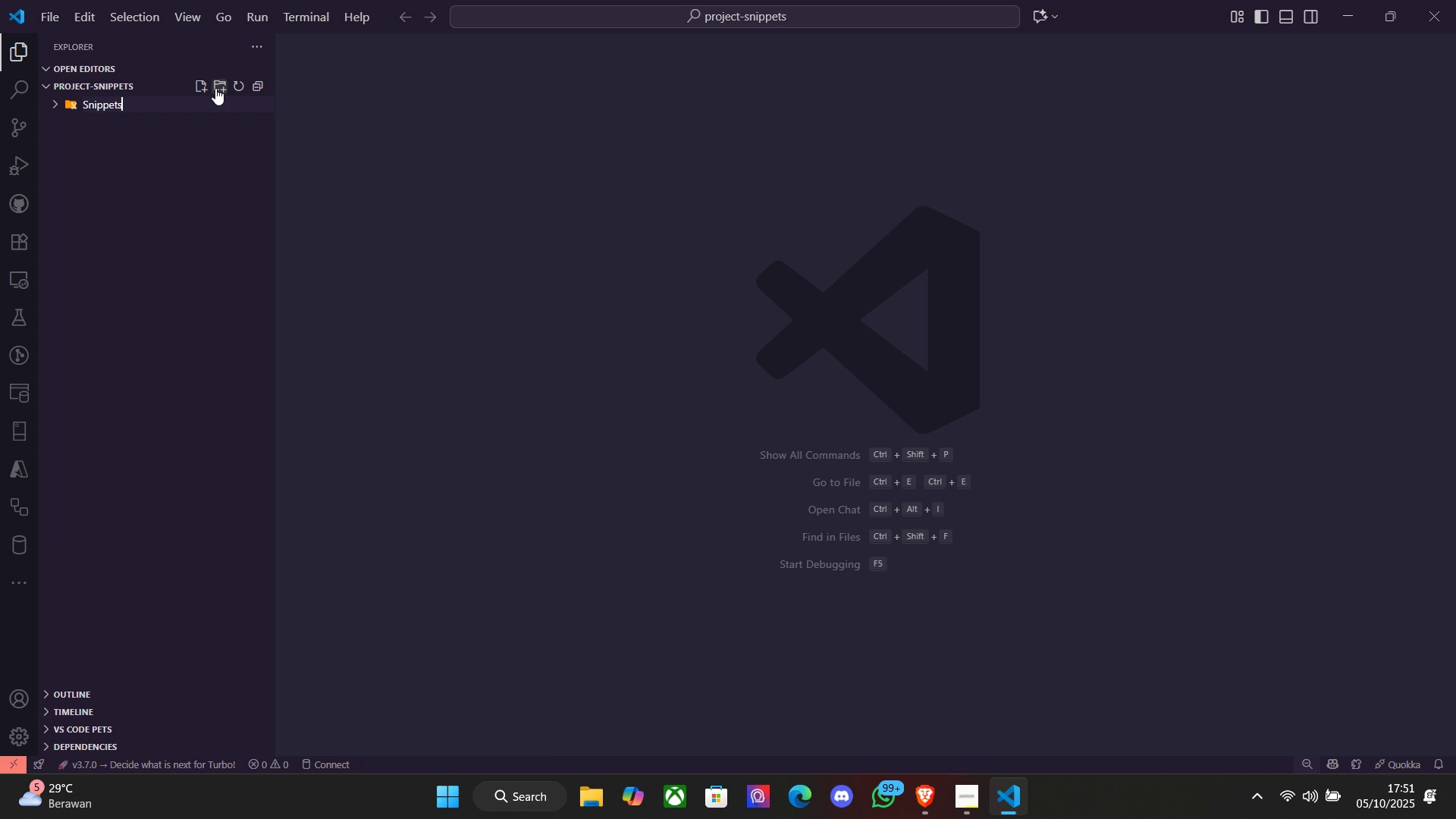 
key(Enter)
 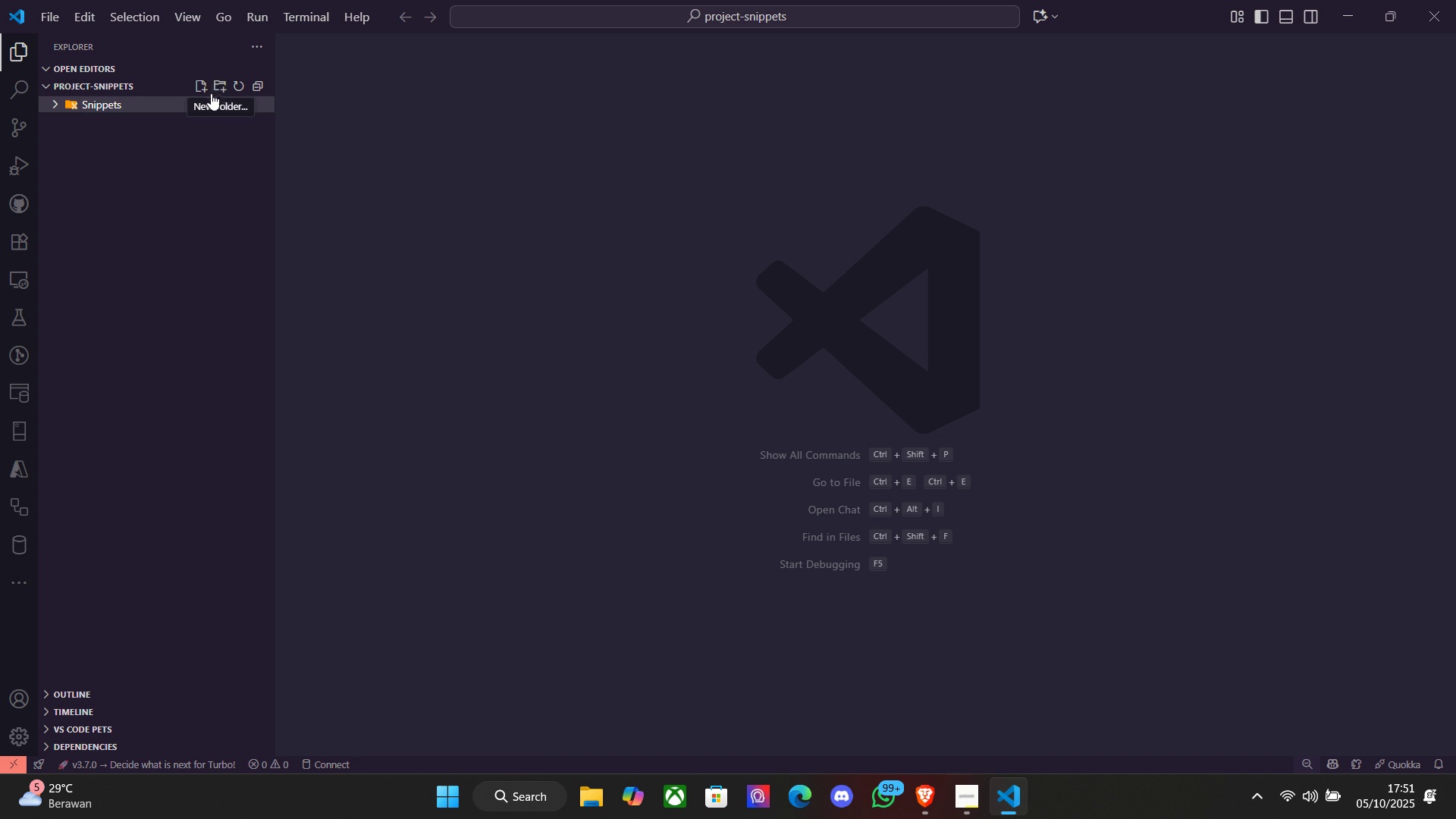 
left_click([182, 102])
 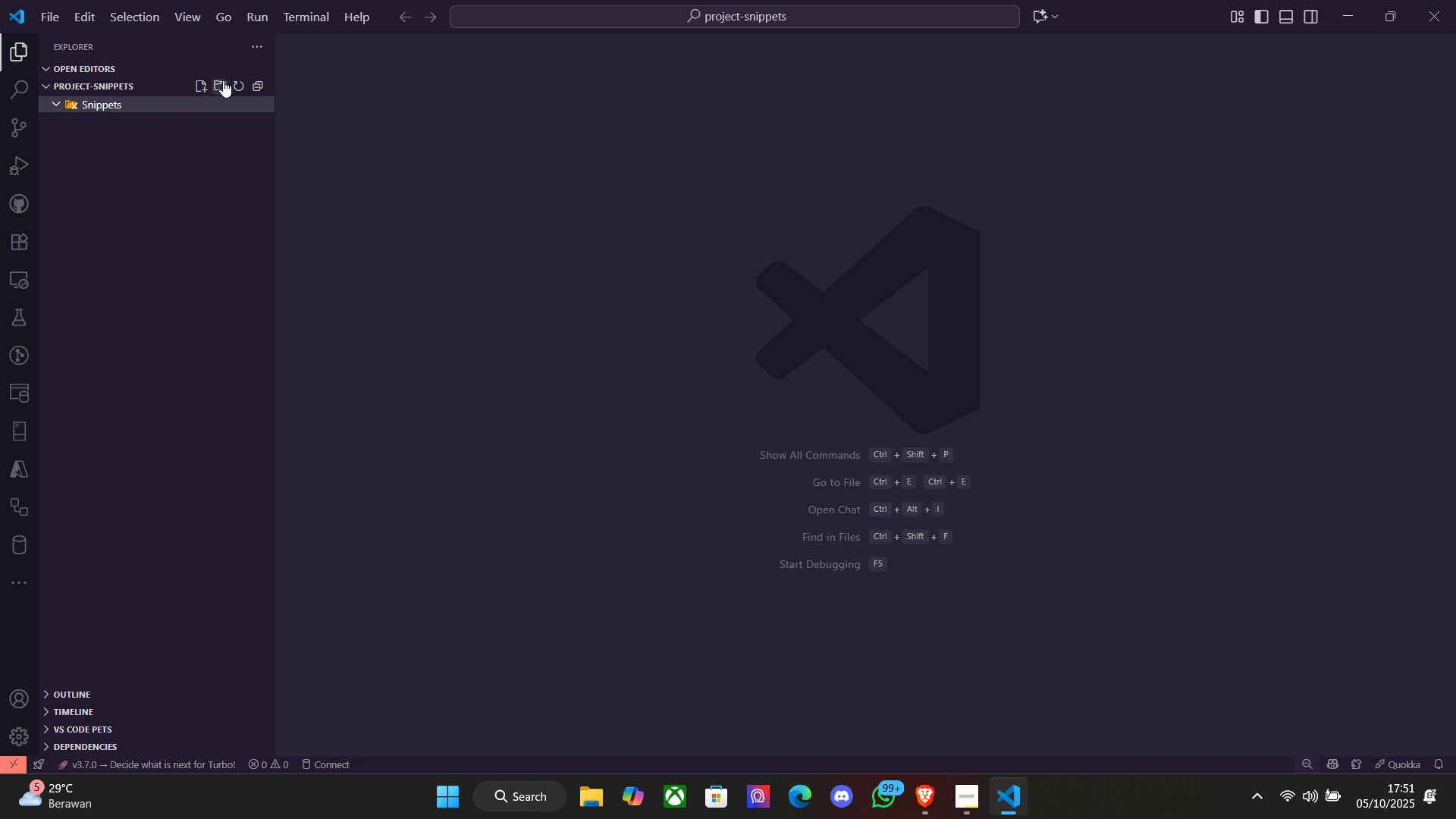 
left_click([222, 80])
 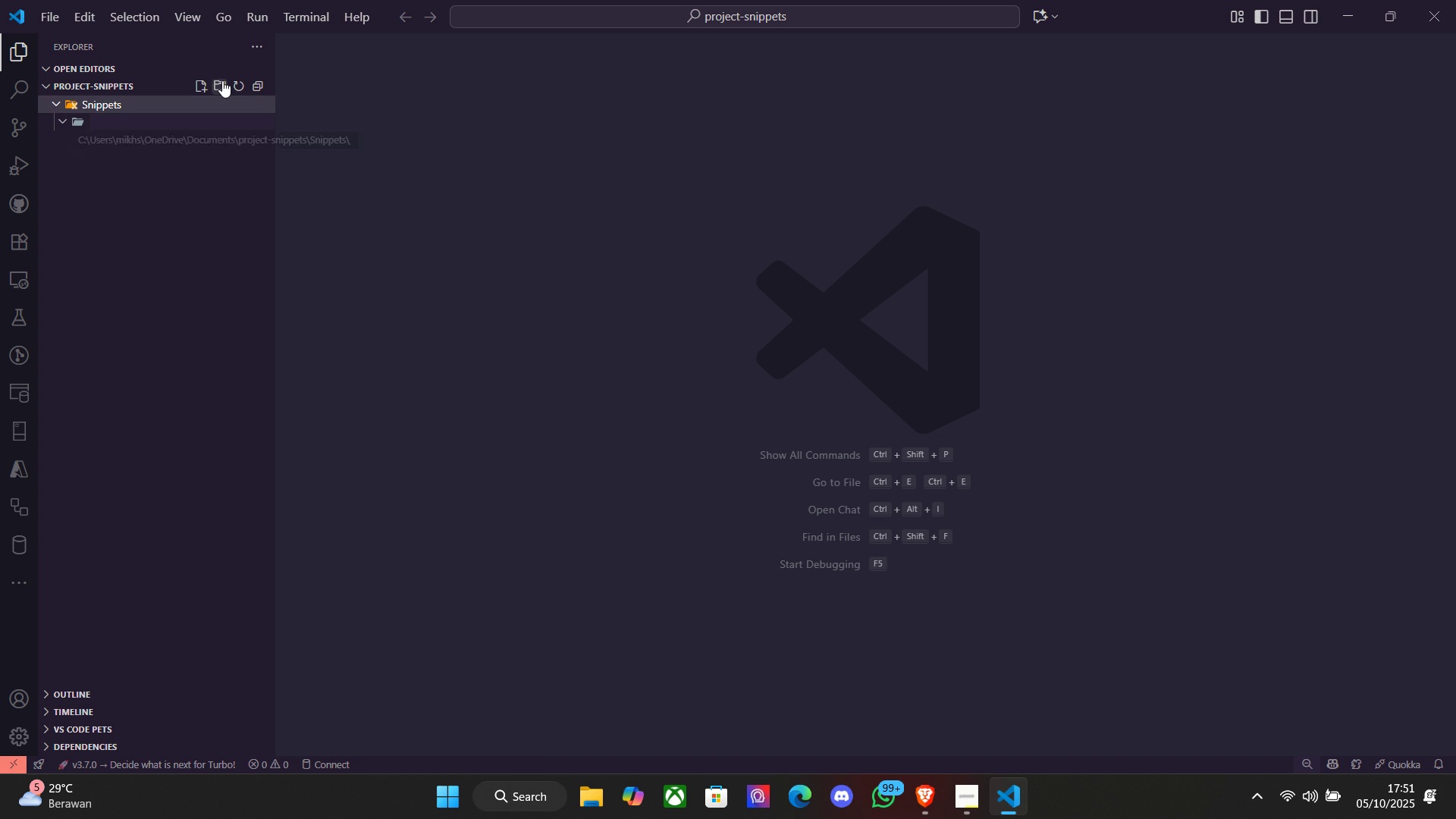 
type(Pyy)
key(Backspace)
type(thon)